 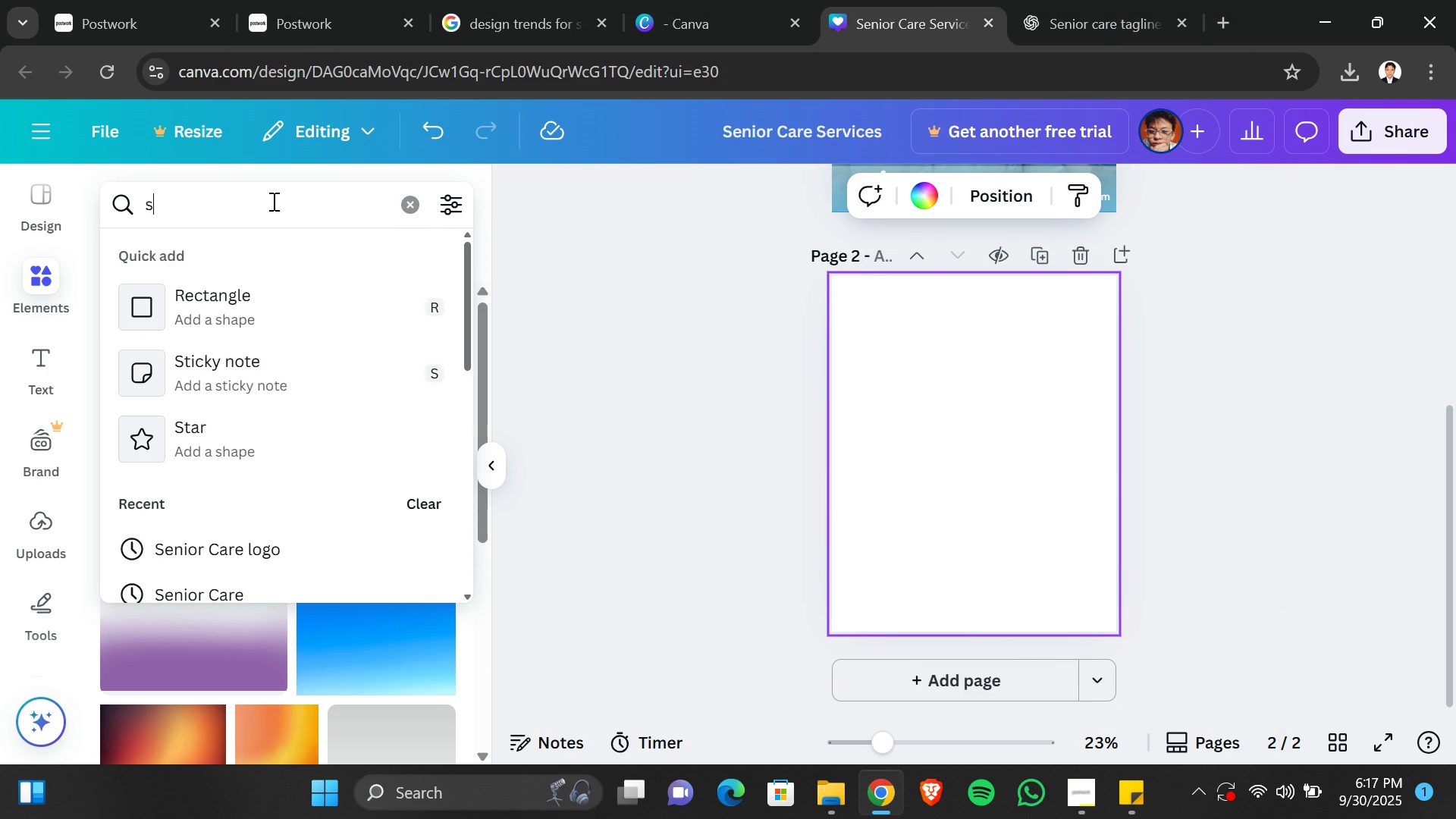 
type(senior)
 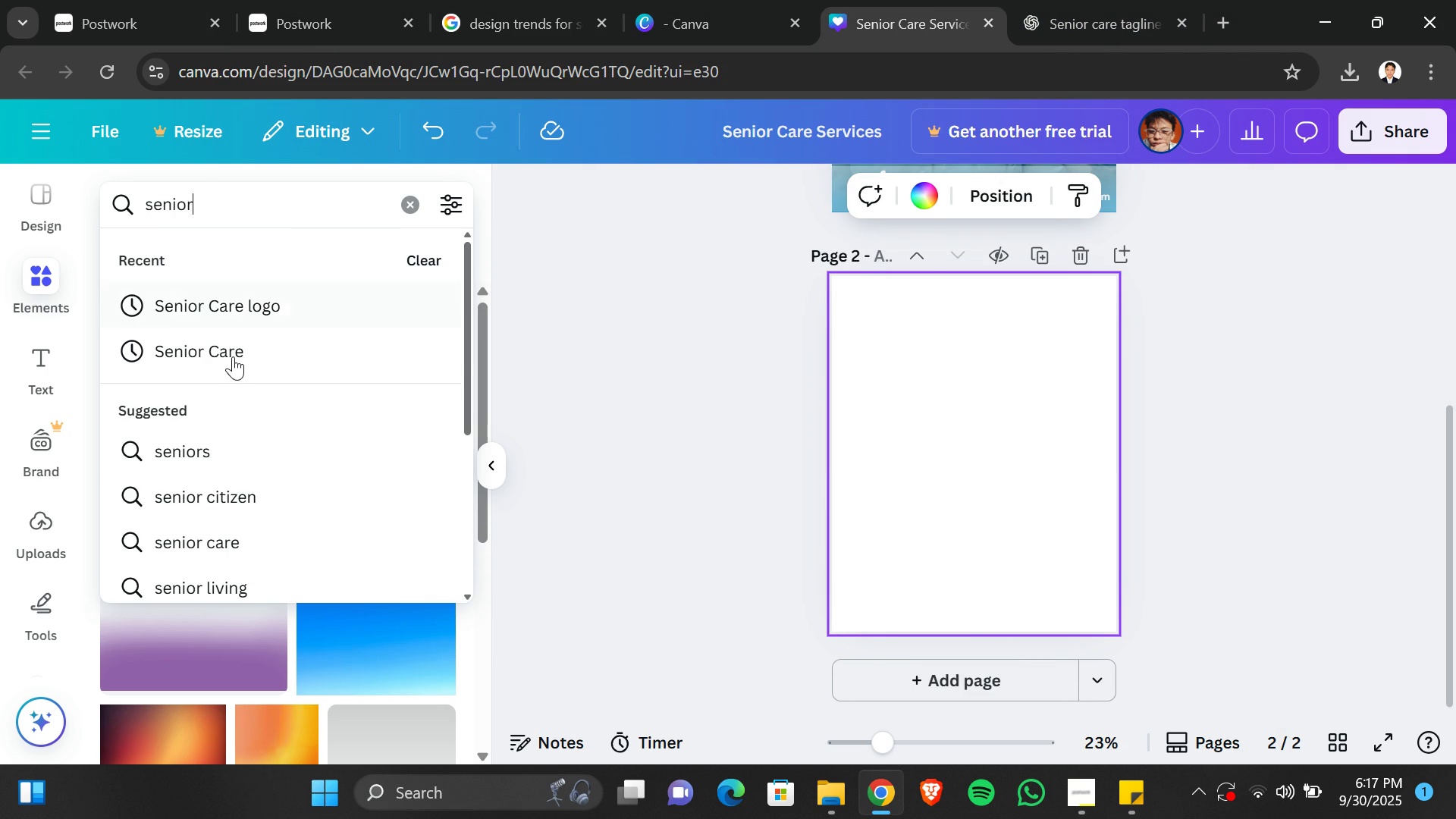 
left_click([232, 357])
 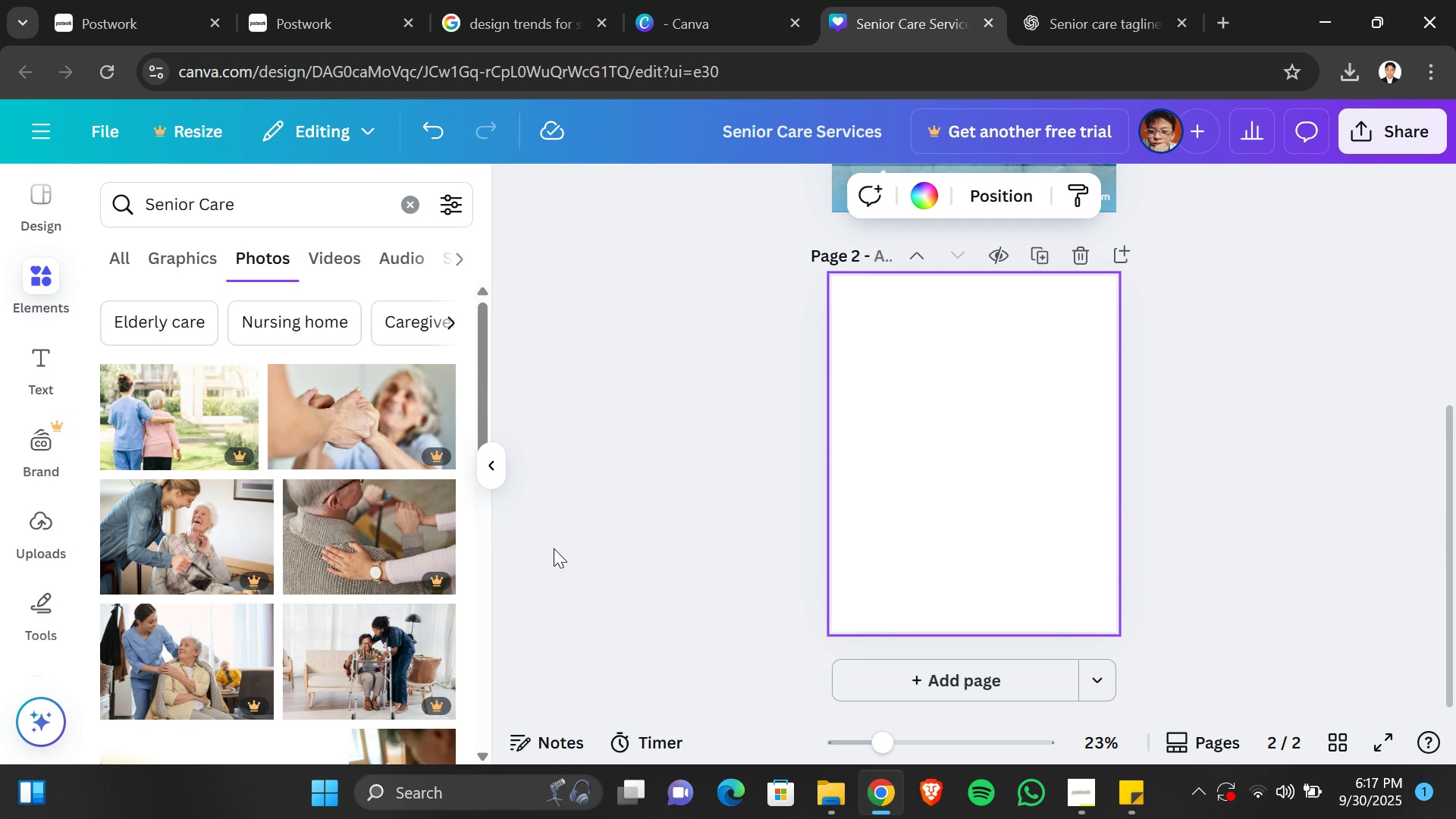 
scroll: coordinate [345, 532], scroll_direction: down, amount: 9.0
 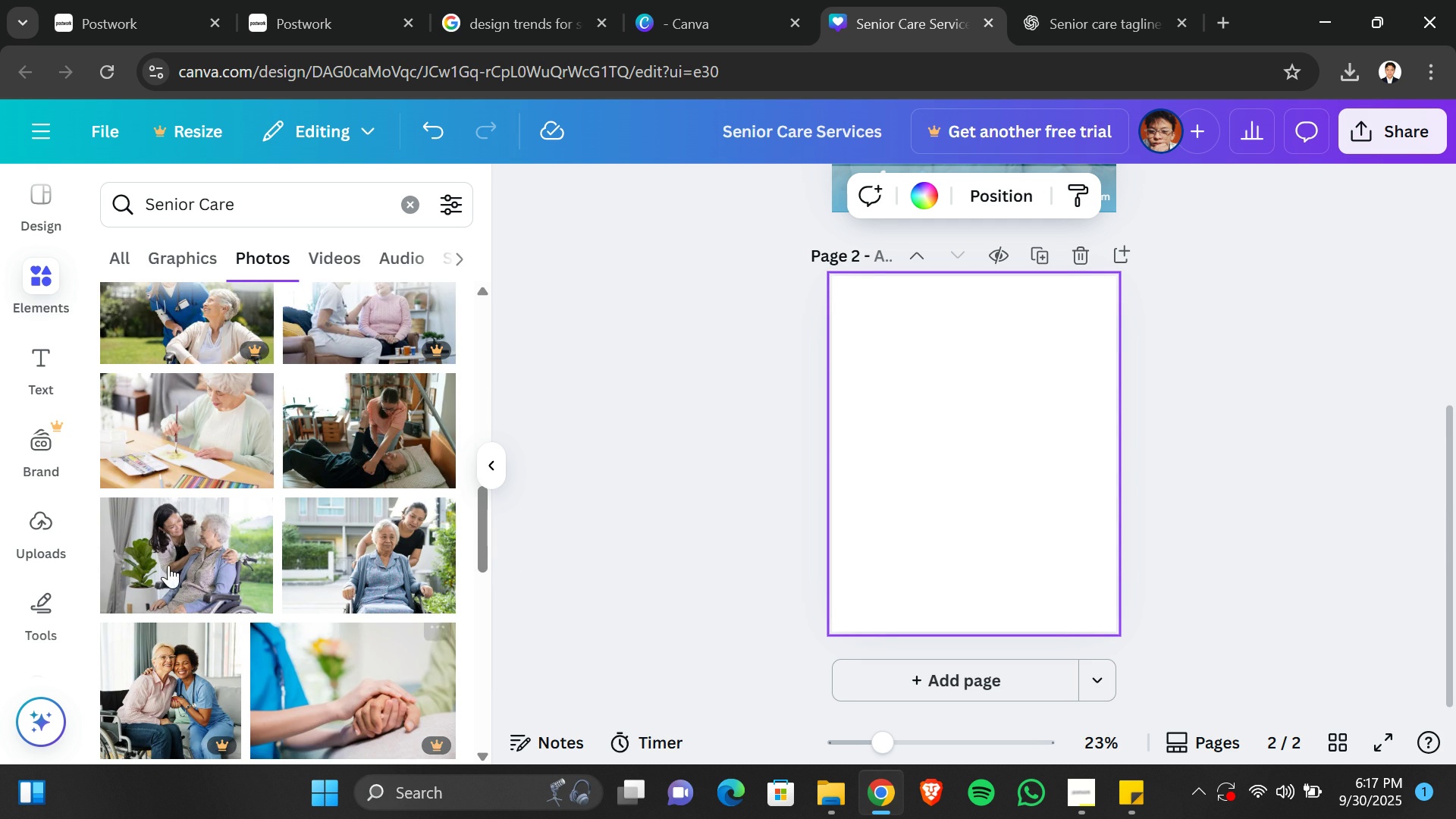 
scroll: coordinate [304, 475], scroll_direction: down, amount: 11.0
 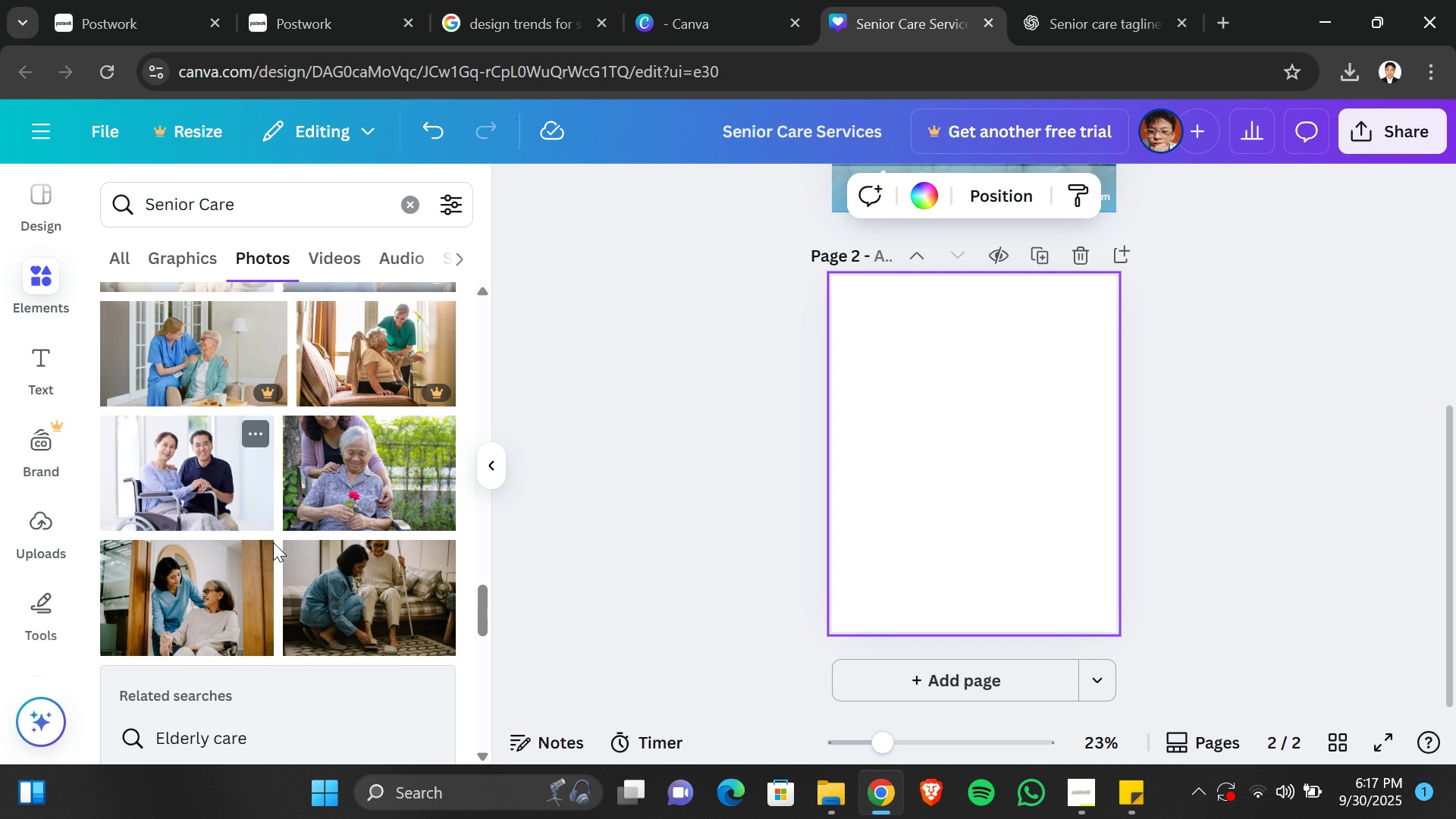 
scroll: coordinate [216, 514], scroll_direction: down, amount: 4.0
 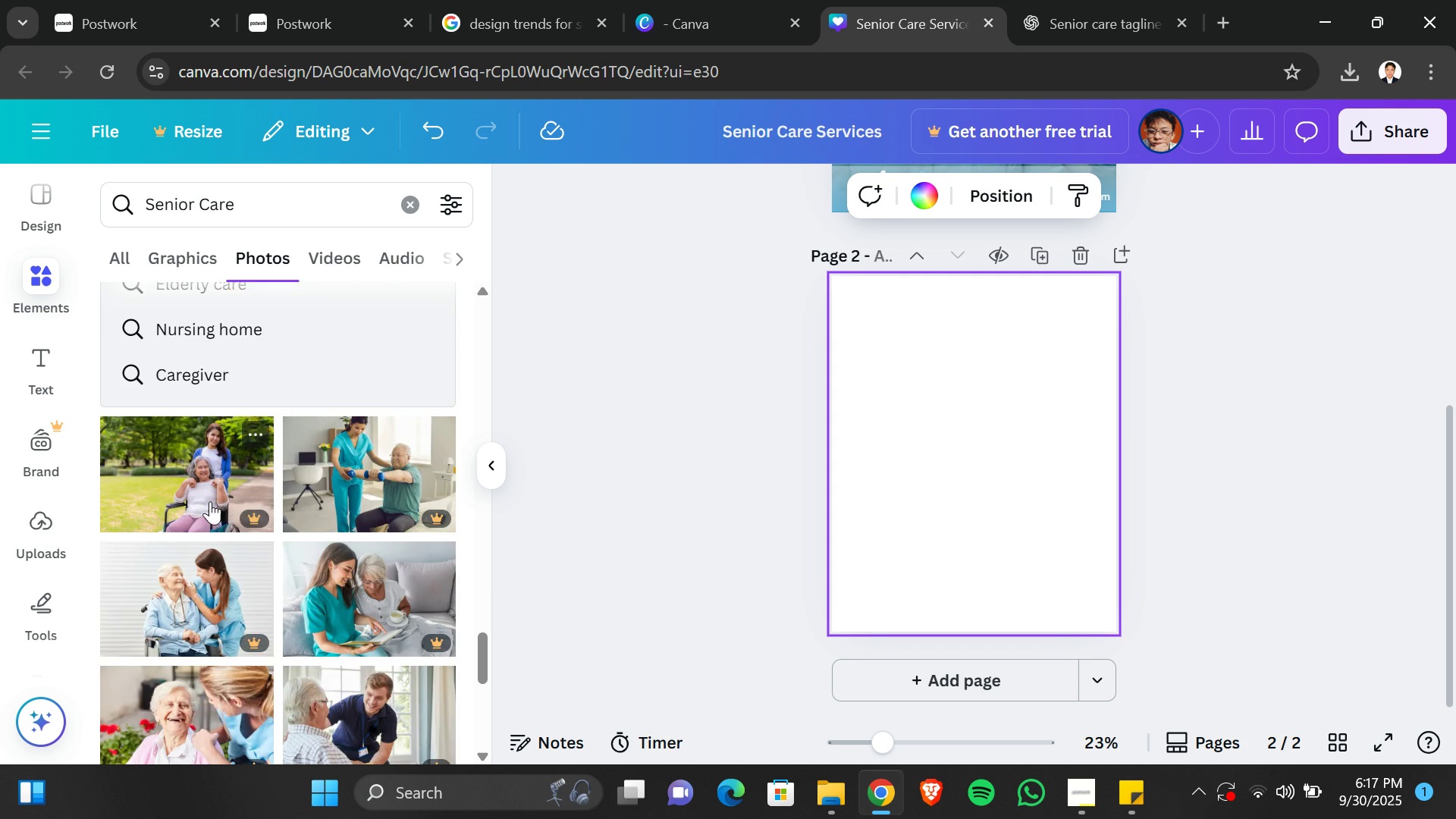 
scroll: coordinate [209, 500], scroll_direction: up, amount: 2.0
 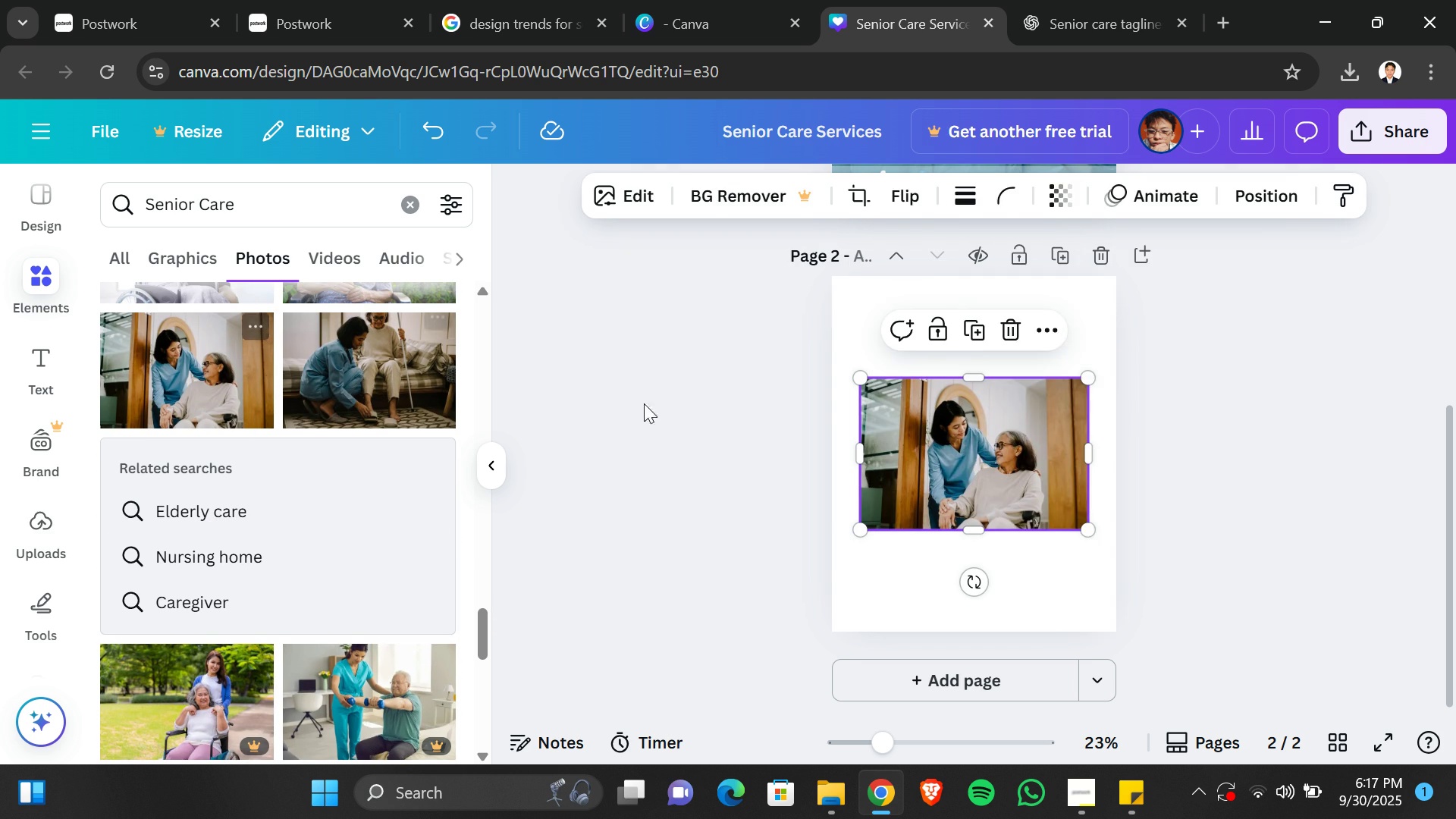 
right_click([982, 442])
 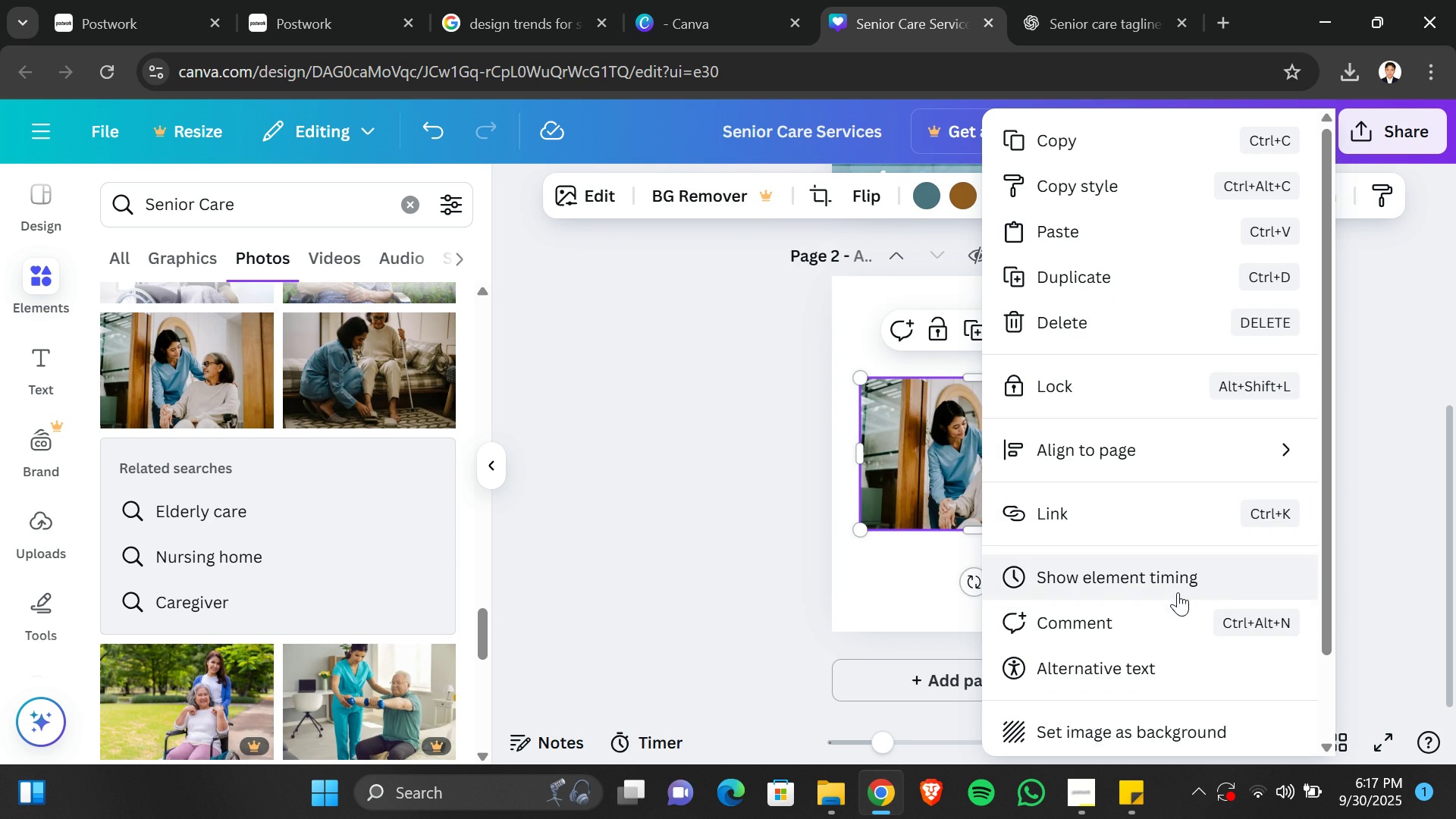 
left_click([1178, 592])